 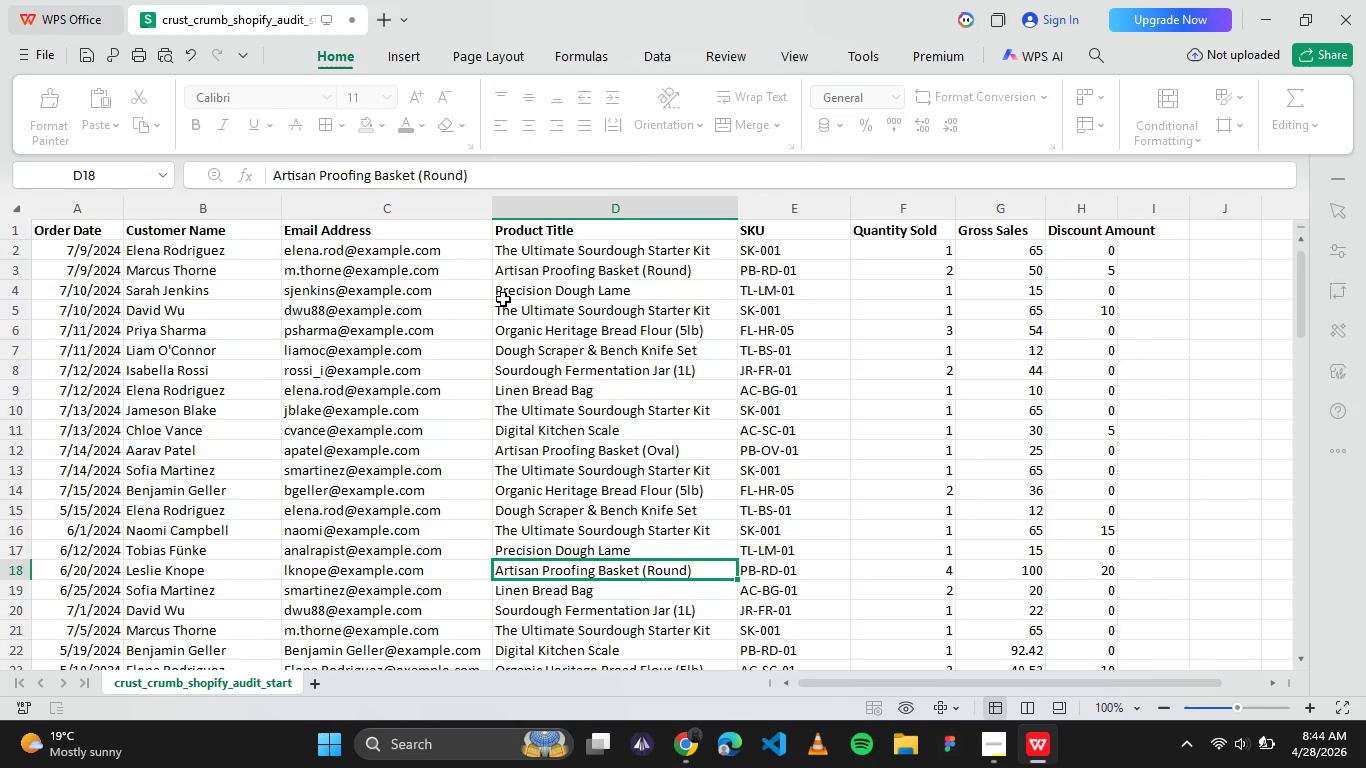 
left_click([1228, 248])
 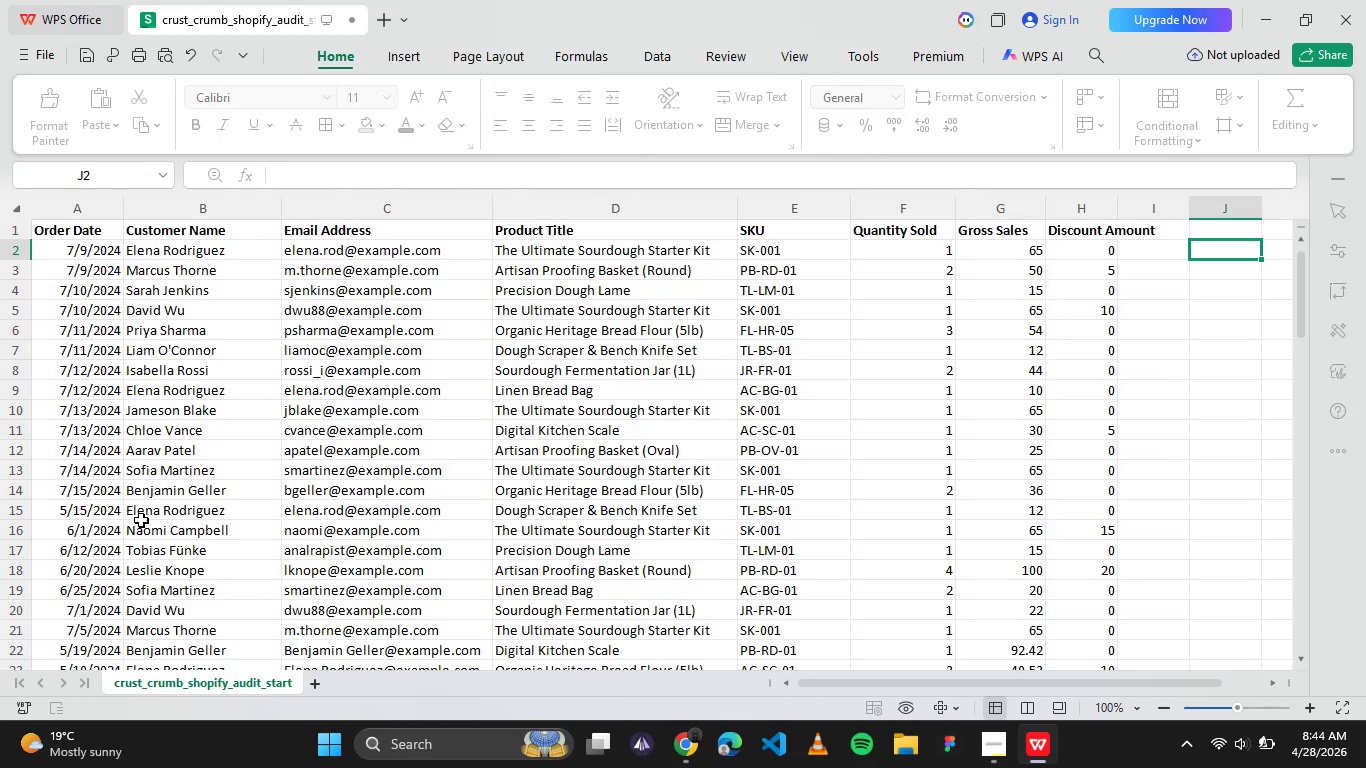 
wait(27.58)
 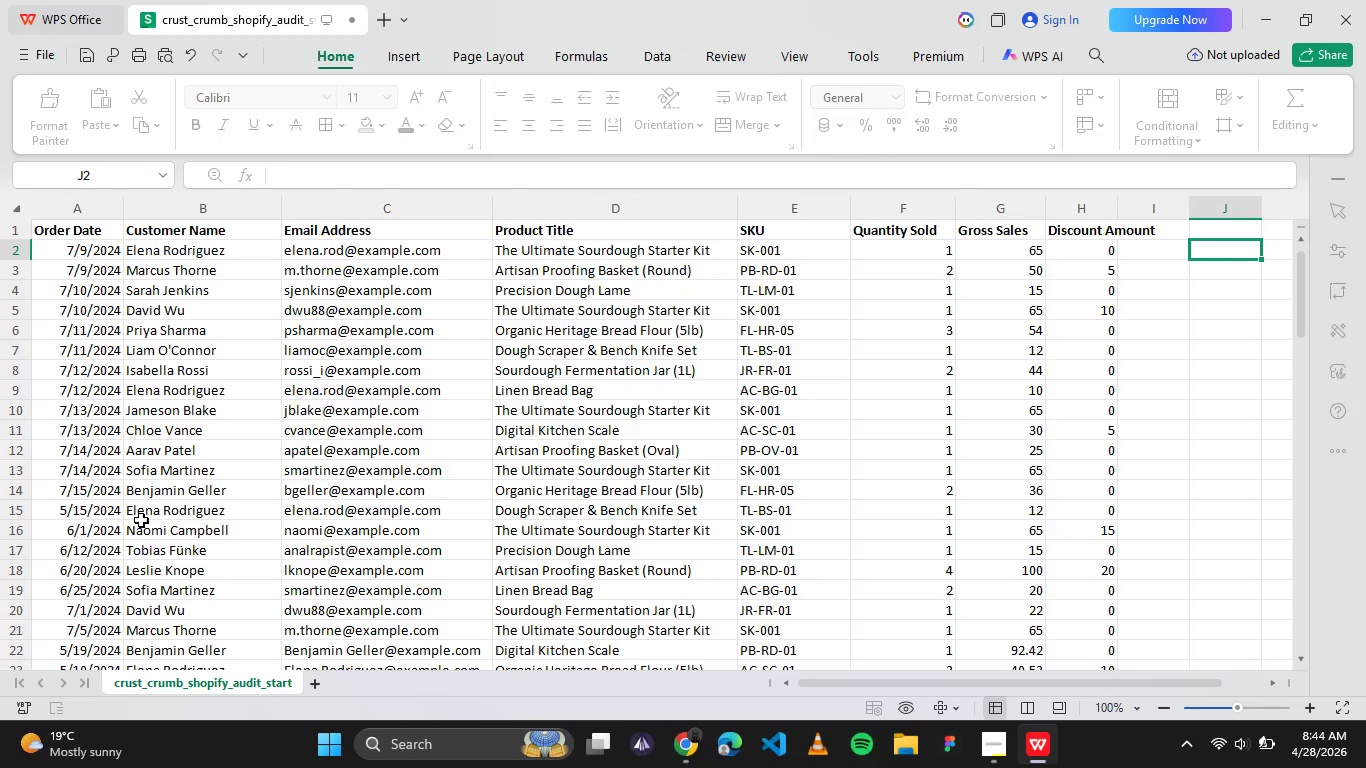 
left_click_drag(start_coordinate=[950, 682], to_coordinate=[851, 689])
 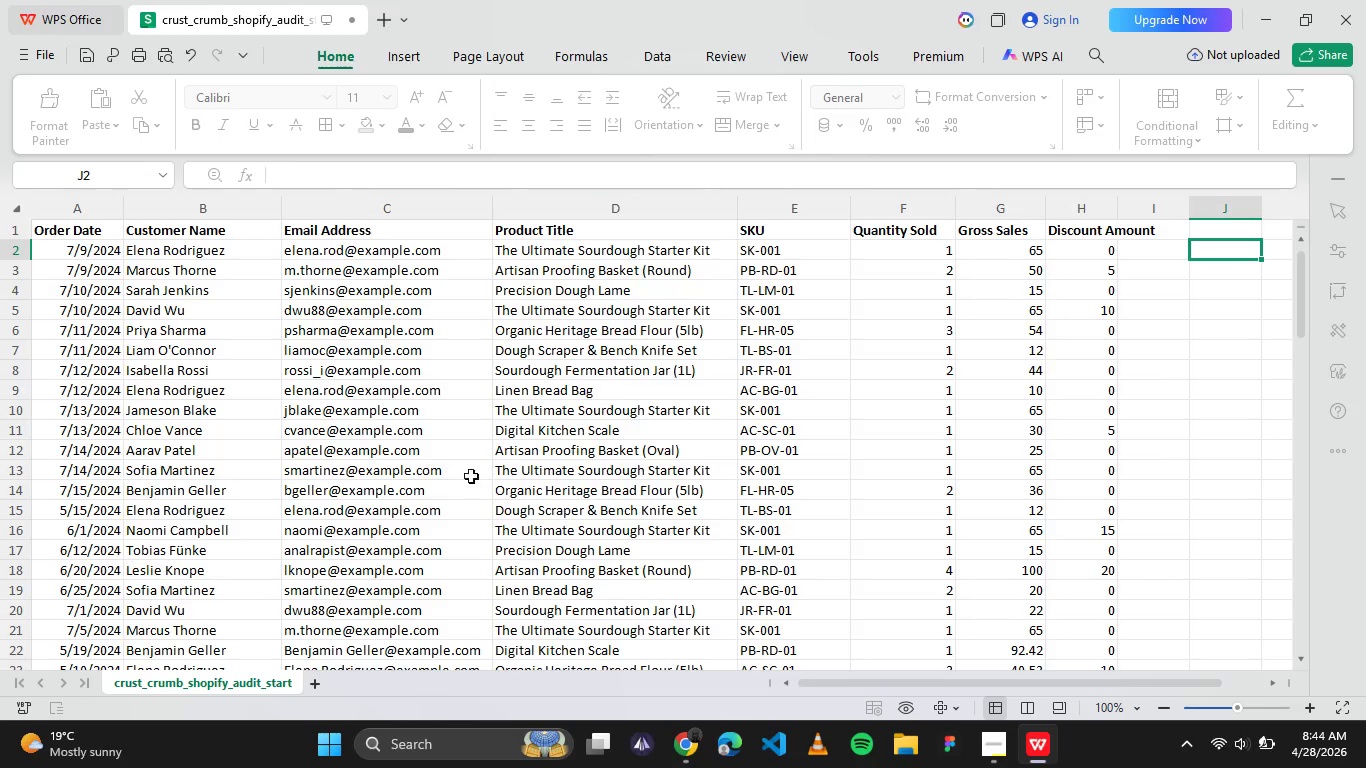 
left_click([384, 539])
 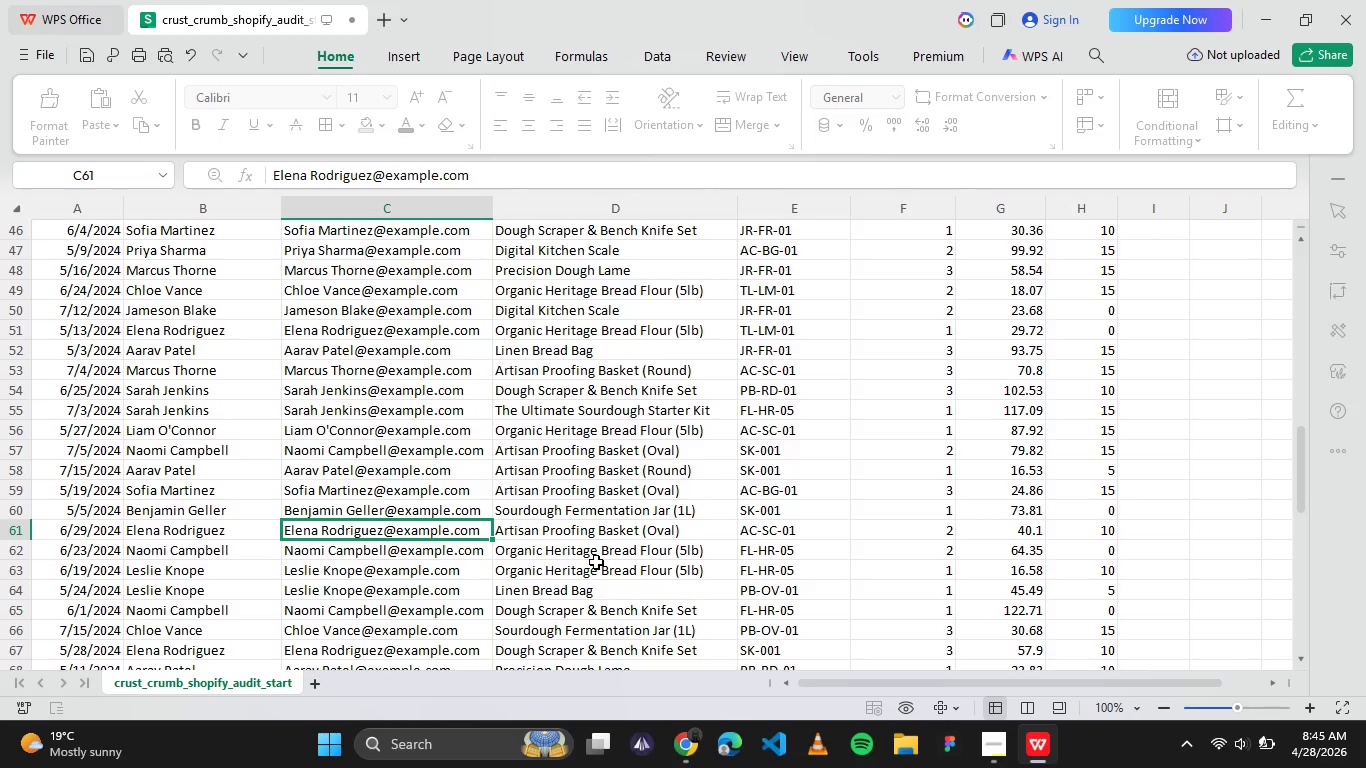 
scroll: coordinate [453, 469], scroll_direction: down, amount: 15.0
 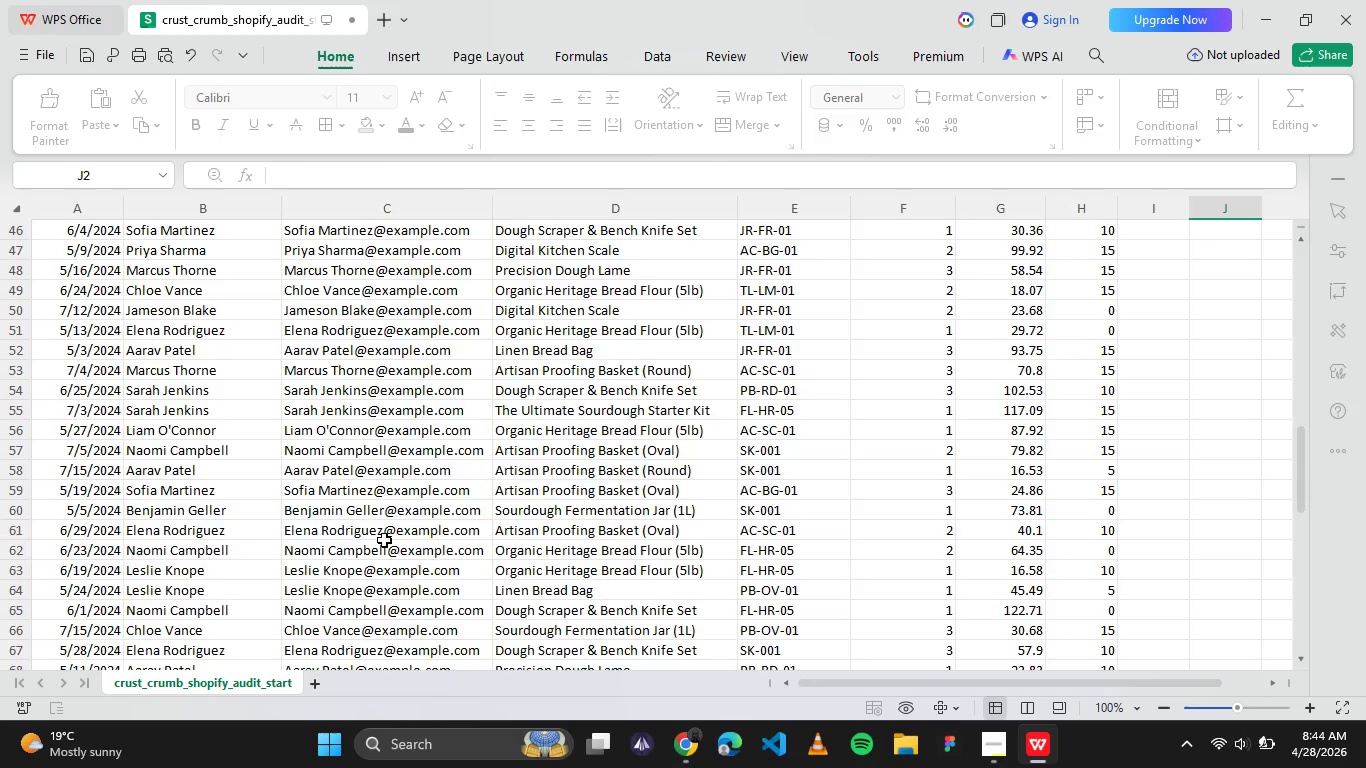 
wait(28.21)
 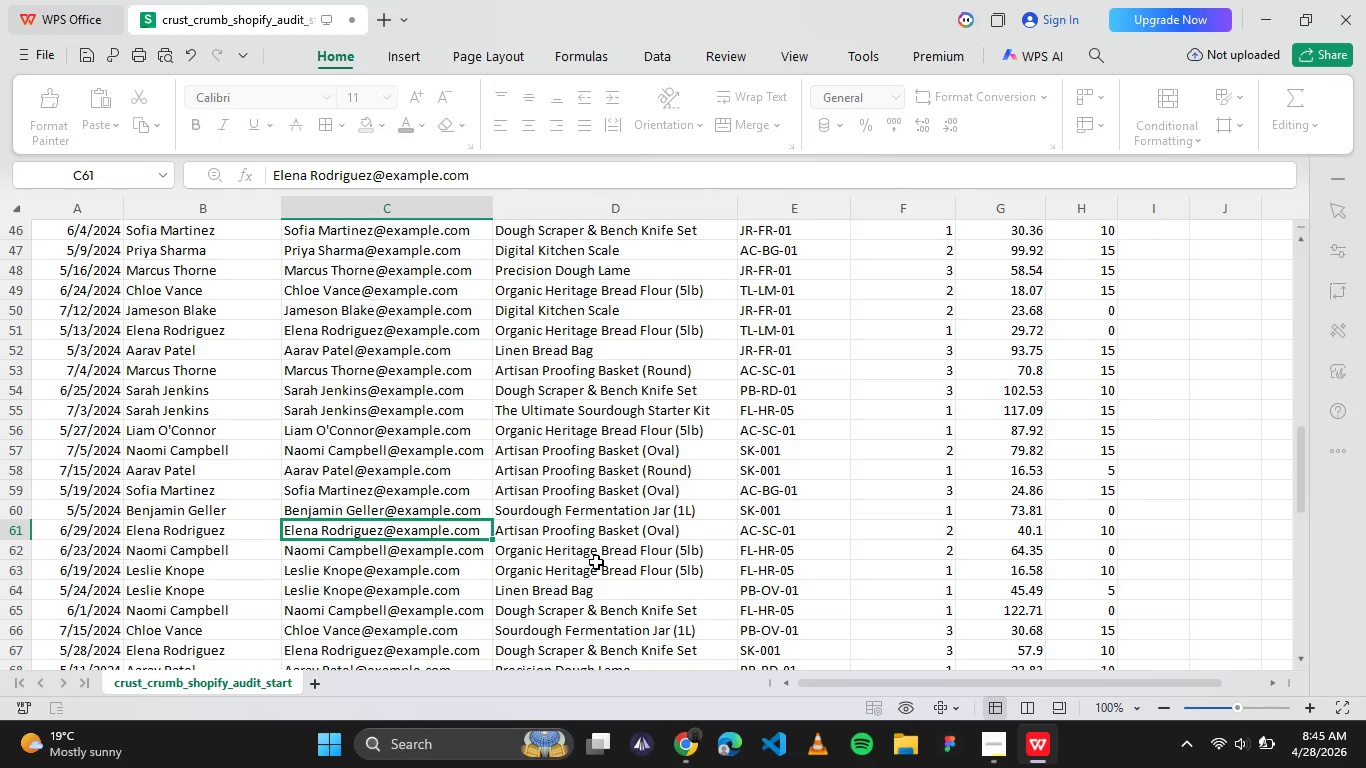 
left_click([988, 743])